 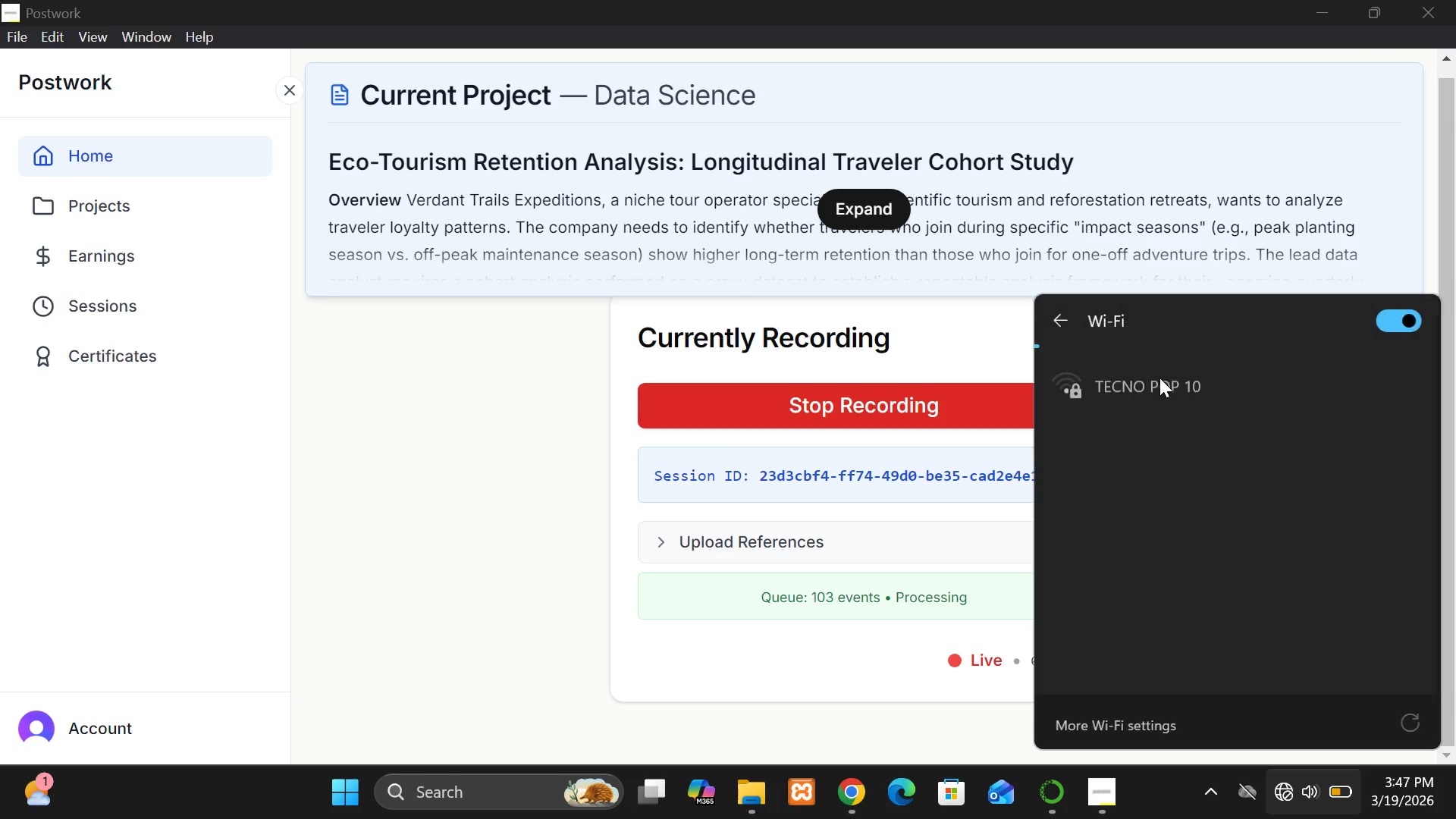 
left_click([1197, 369])
 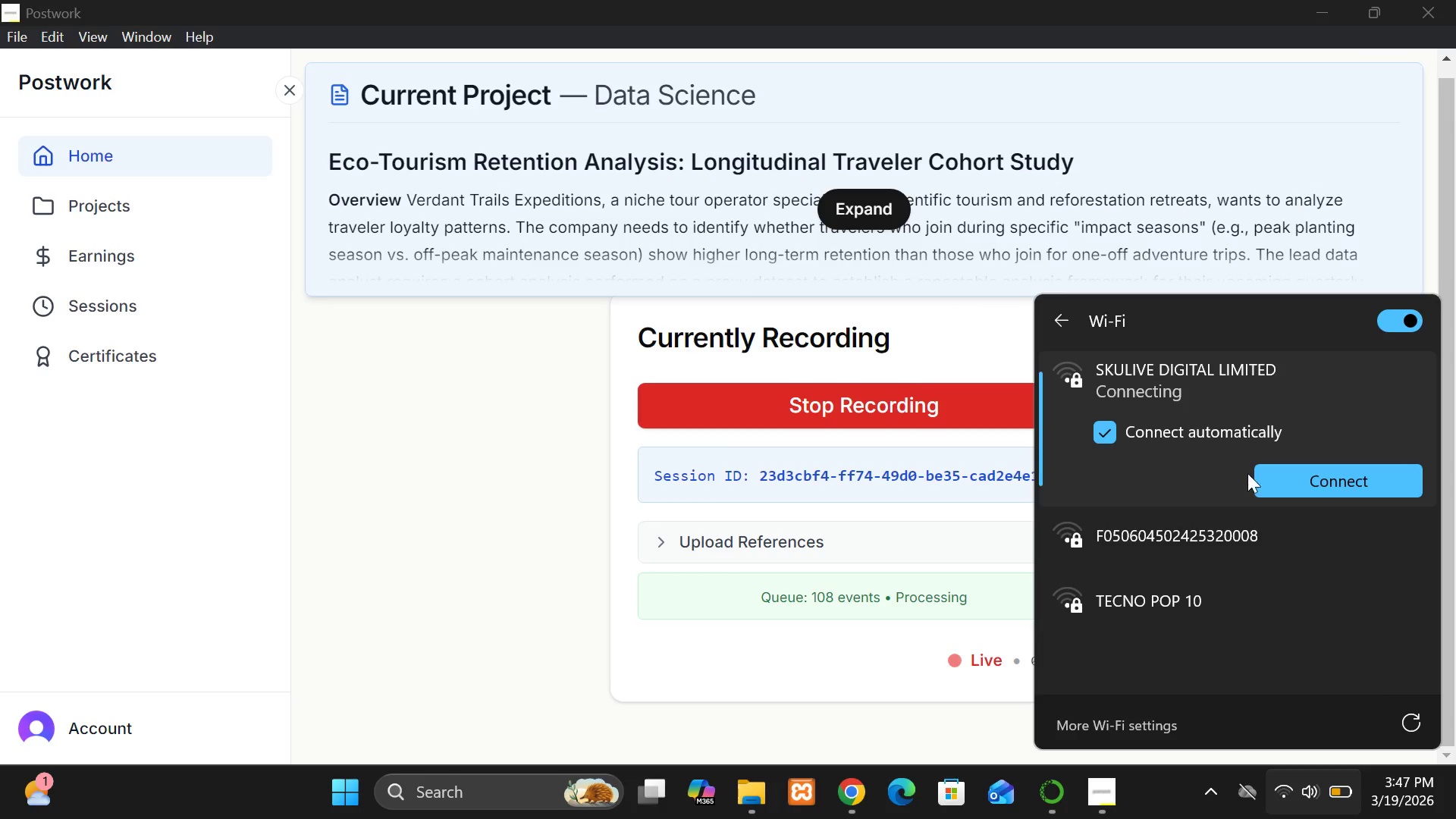 
left_click([1266, 476])
 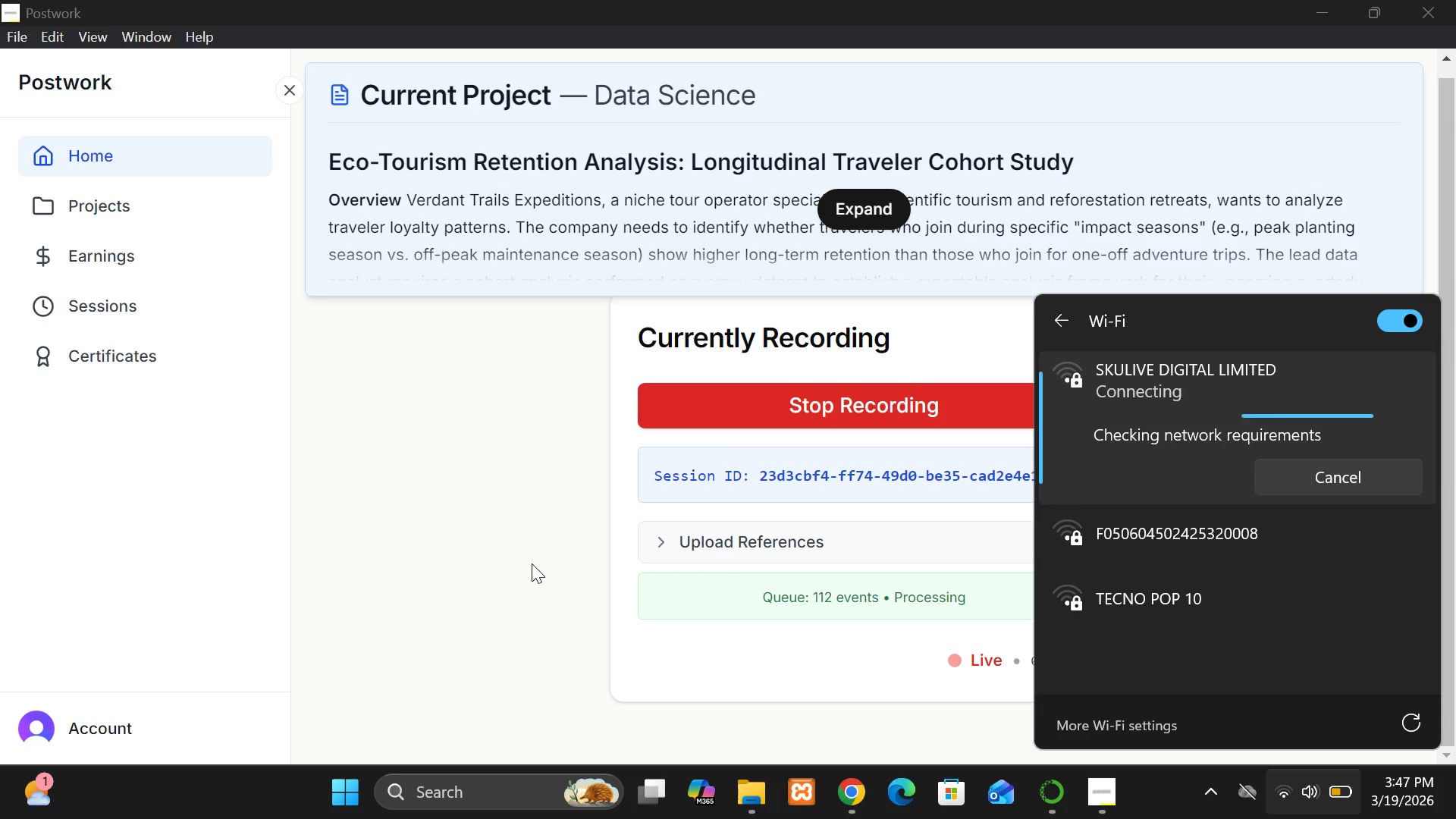 
wait(6.76)
 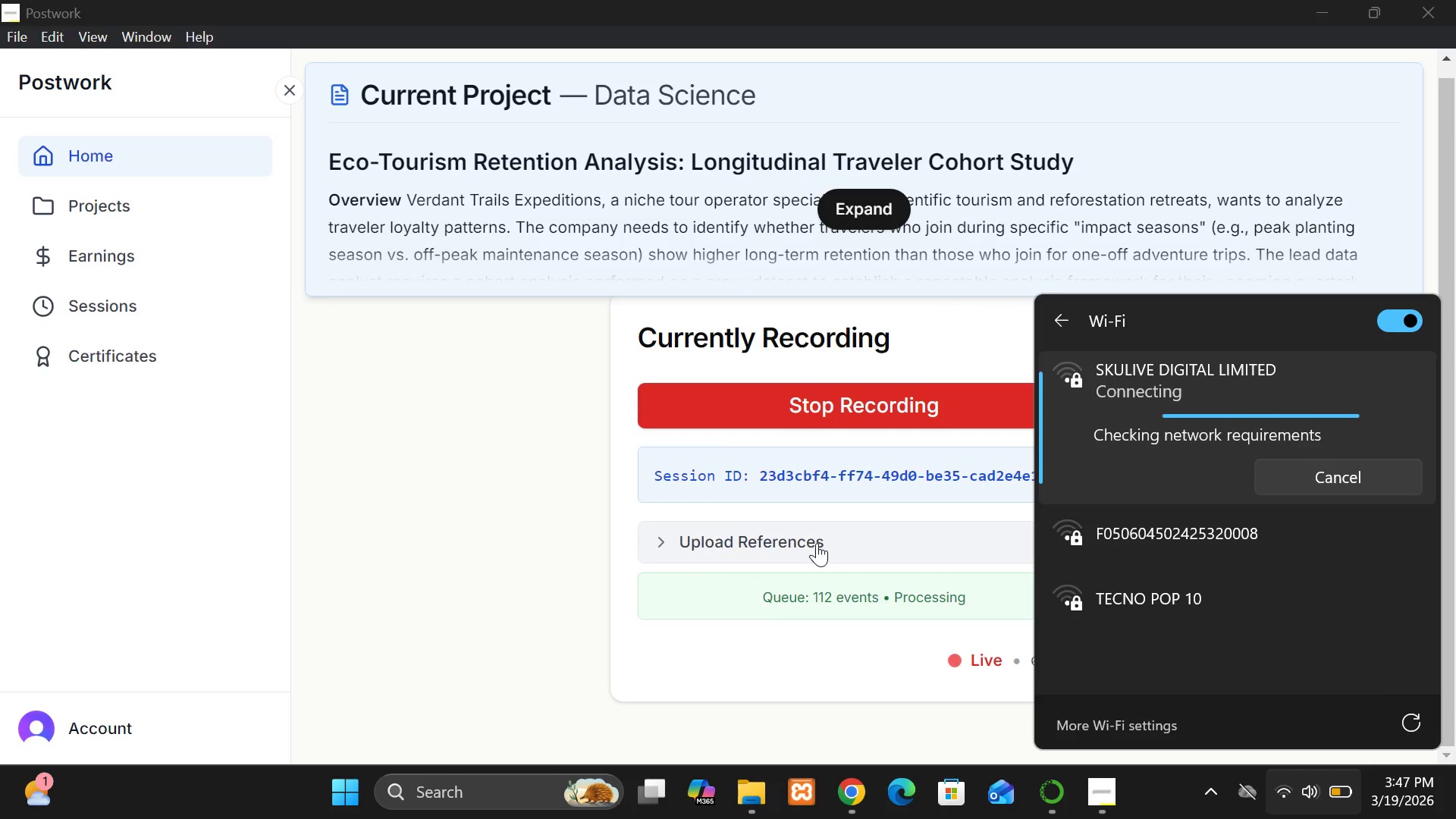 
left_click([532, 563])